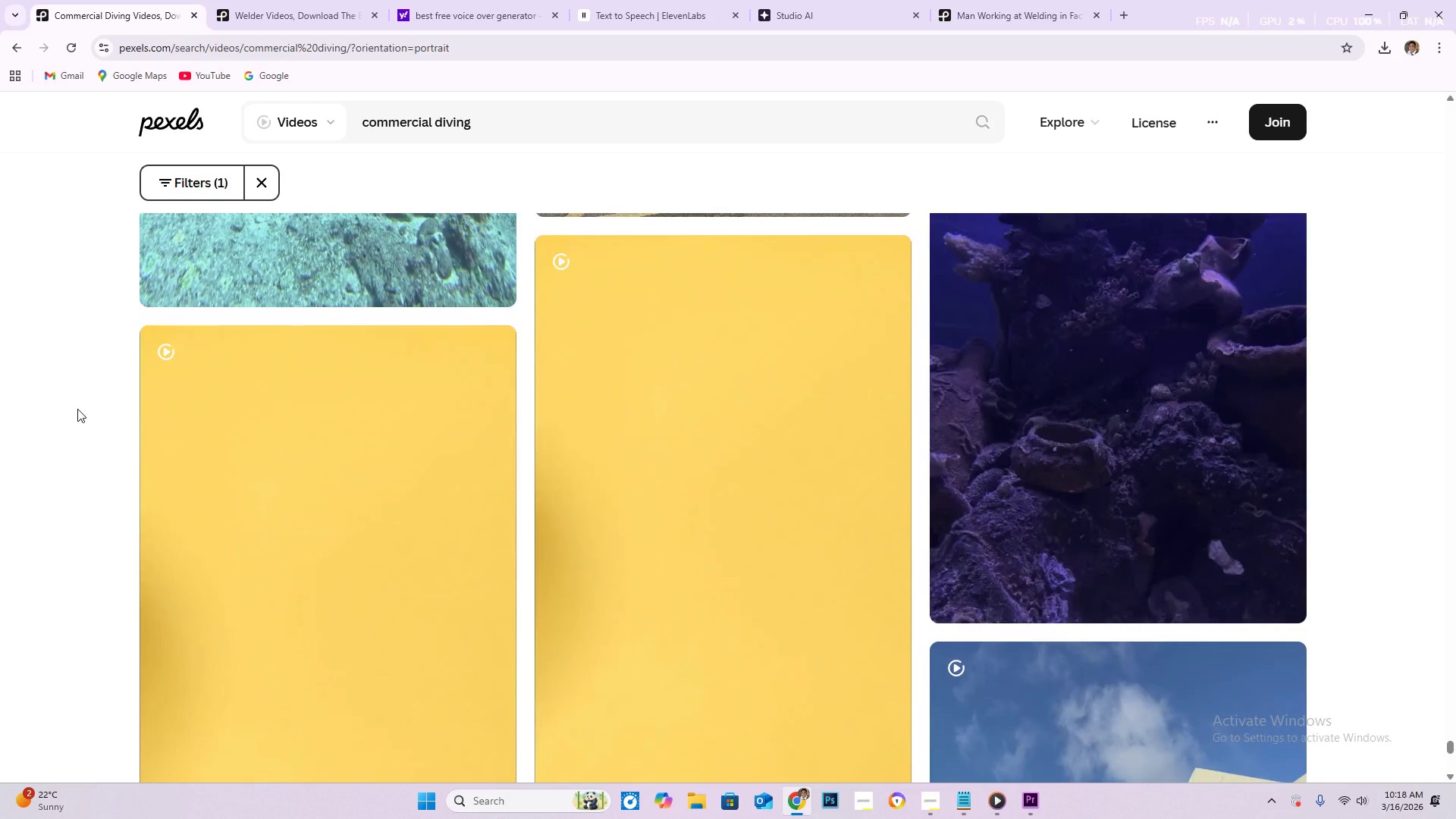 
scroll: coordinate [21, 440], scroll_direction: down, amount: 52.0
 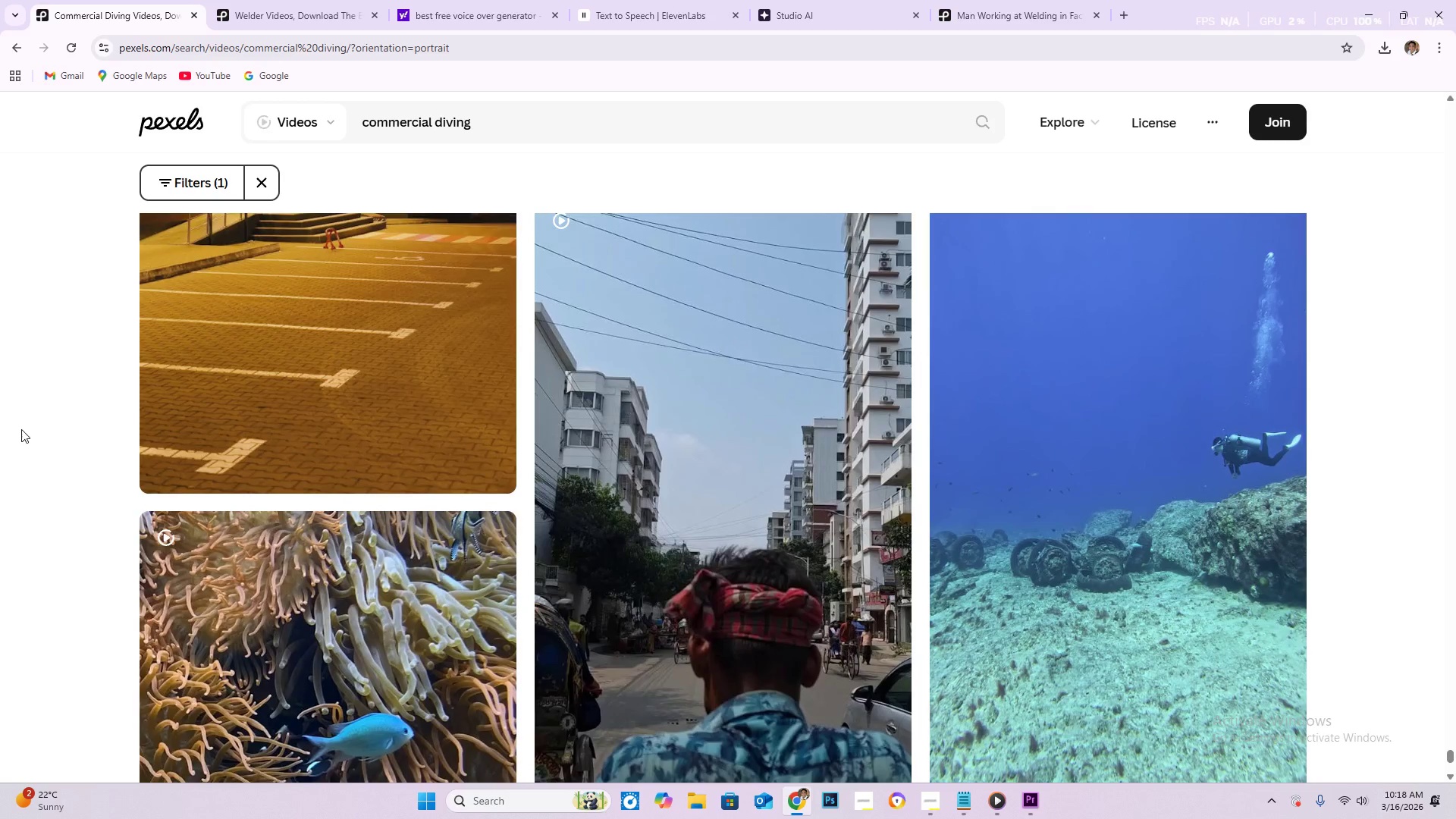 
scroll: coordinate [13, 450], scroll_direction: down, amount: 55.0
 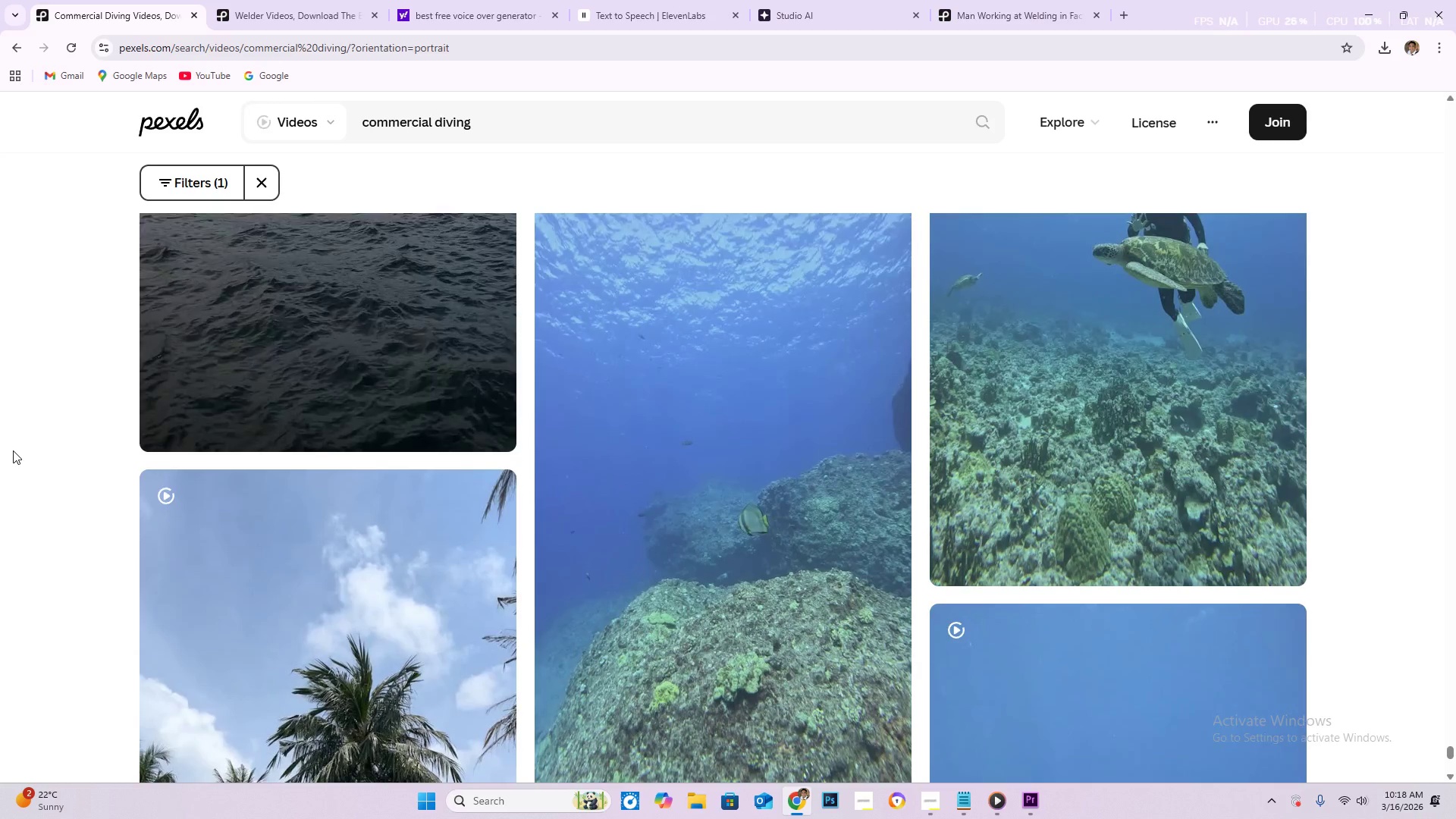 
scroll: coordinate [102, 516], scroll_direction: down, amount: 58.0
 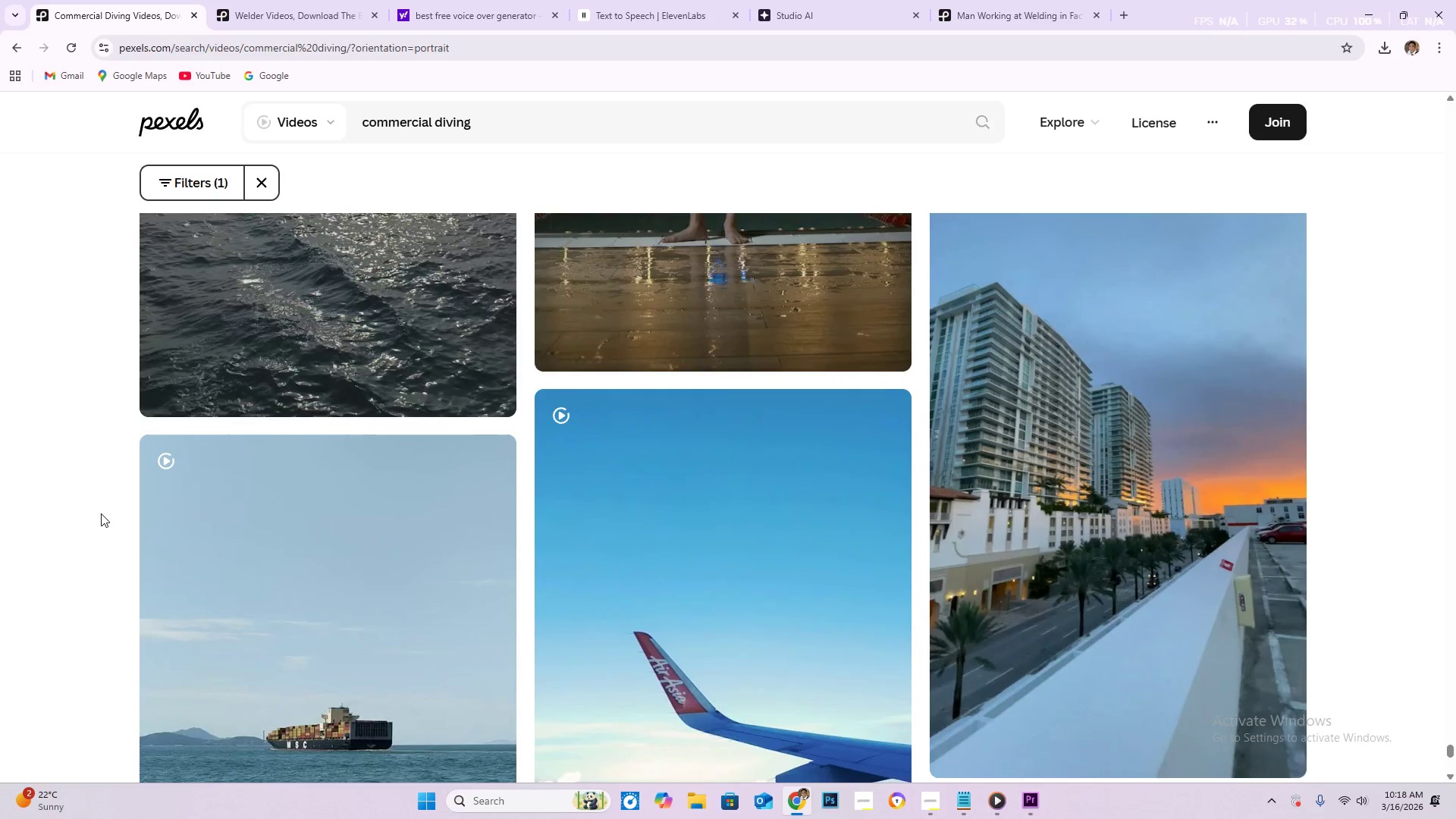 
scroll: coordinate [1, 517], scroll_direction: down, amount: 44.0
 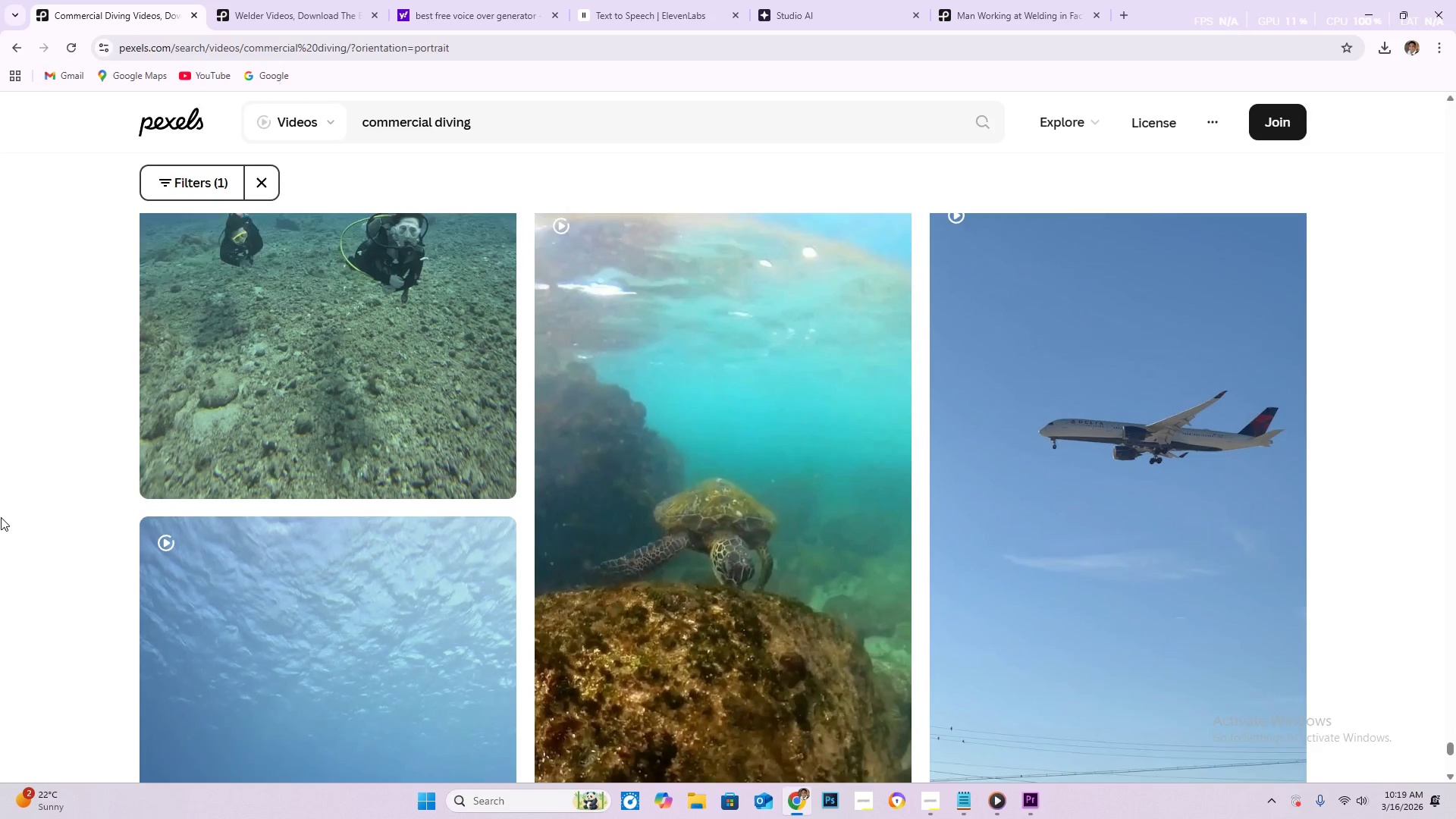 
scroll: coordinate [0, 526], scroll_direction: down, amount: 43.0
 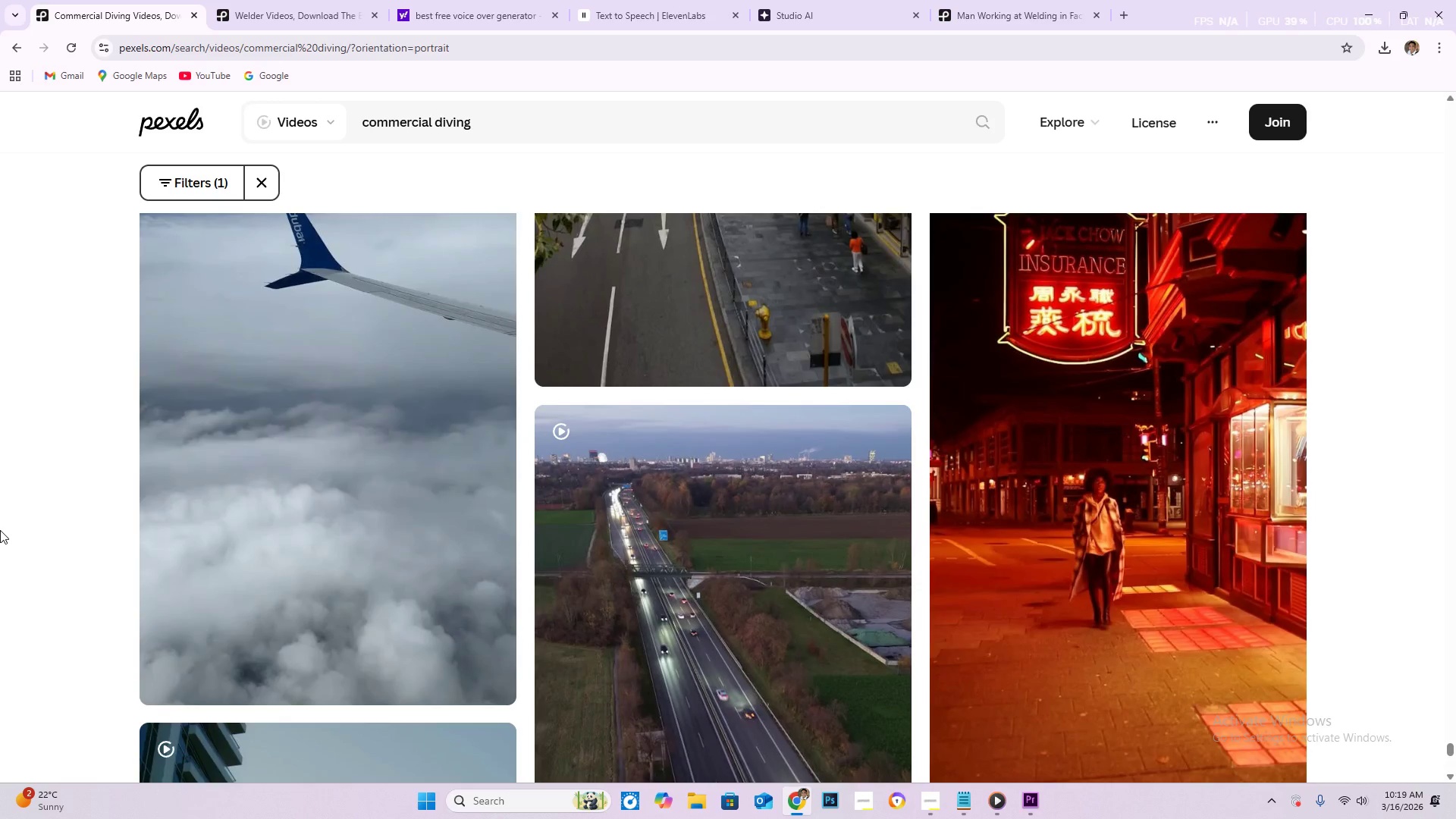 
scroll: coordinate [0, 542], scroll_direction: down, amount: 40.0
 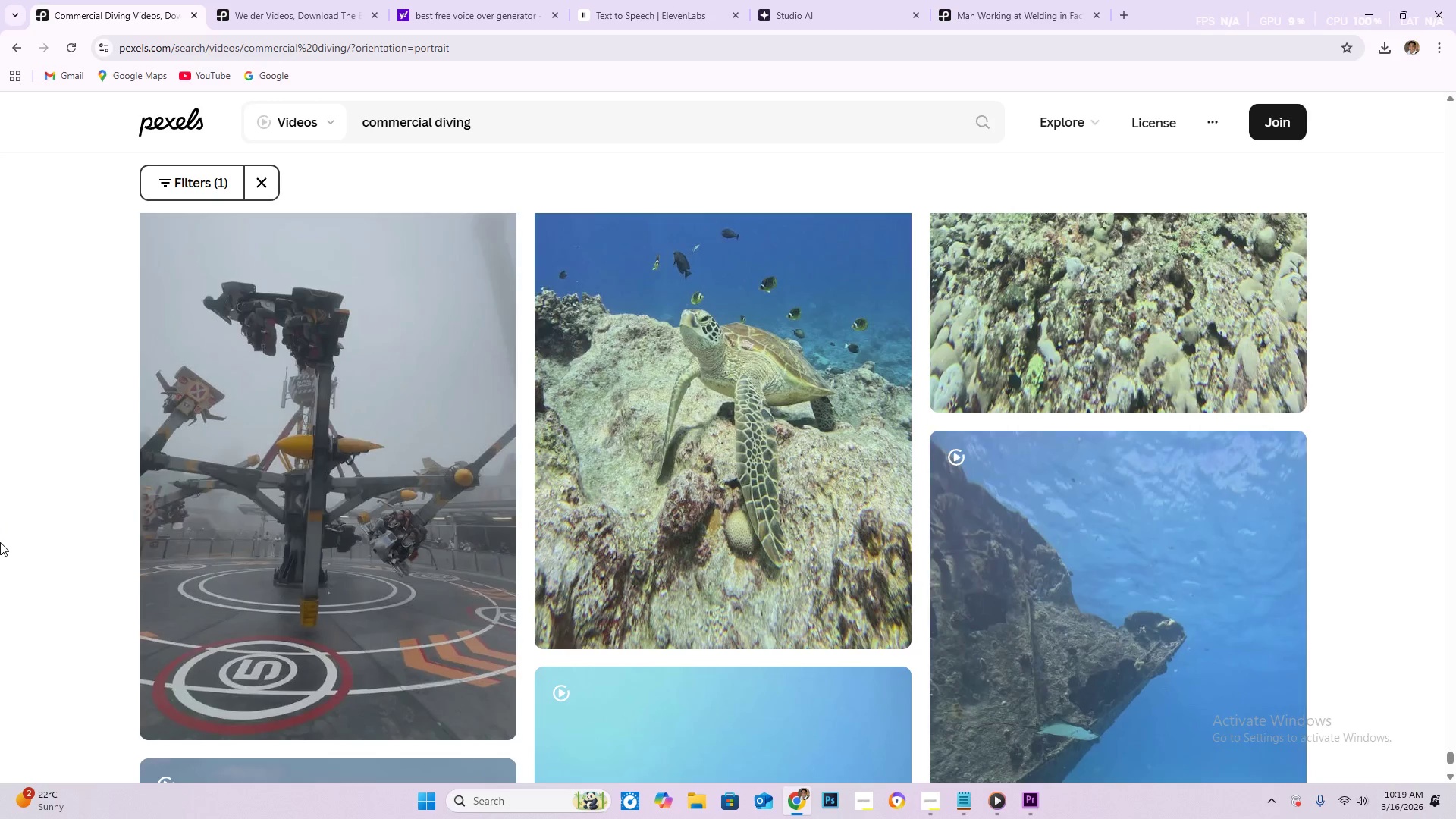 
scroll: coordinate [0, 556], scroll_direction: down, amount: 44.0
 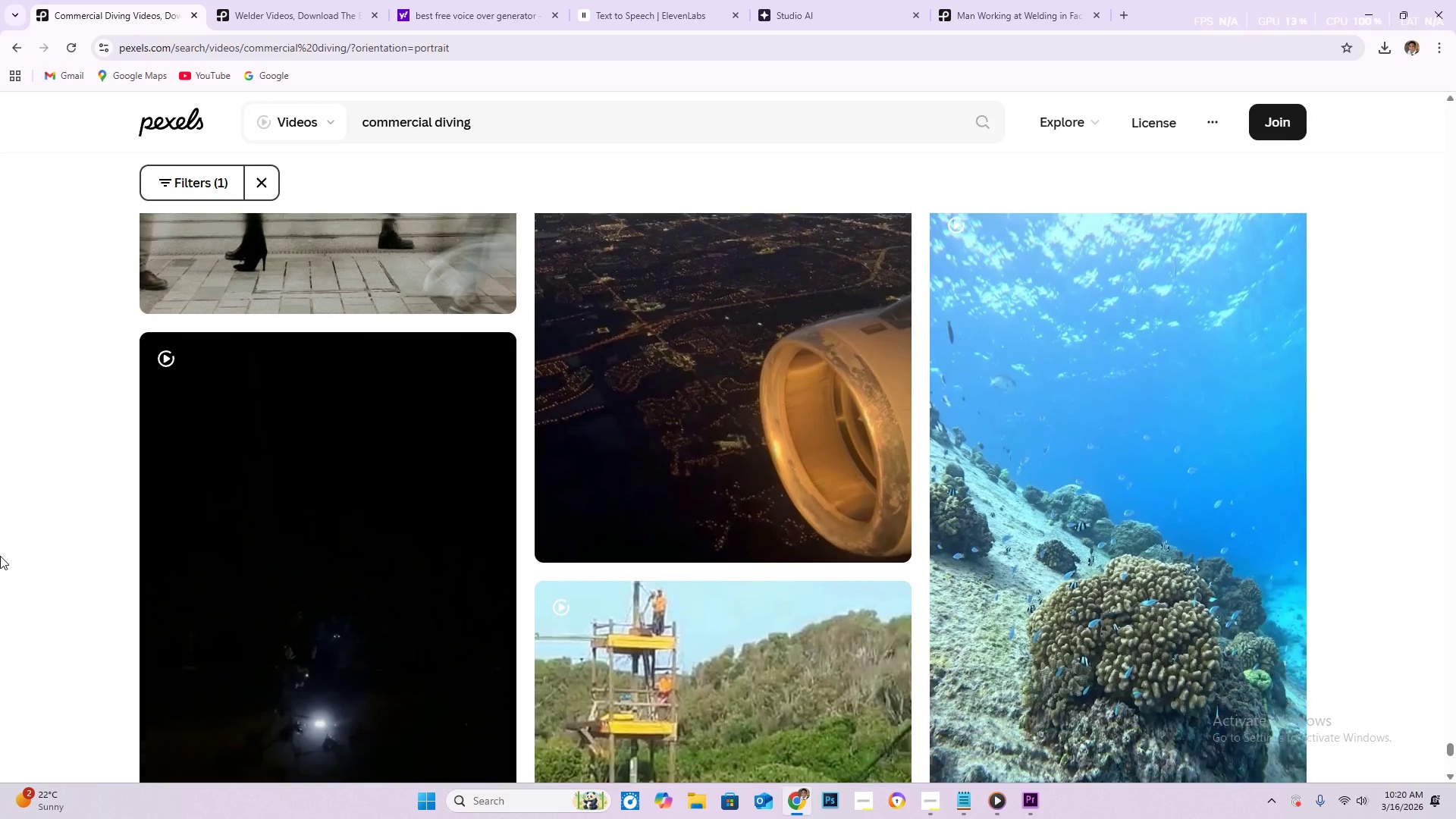 
scroll: coordinate [0, 560], scroll_direction: down, amount: 18.0
 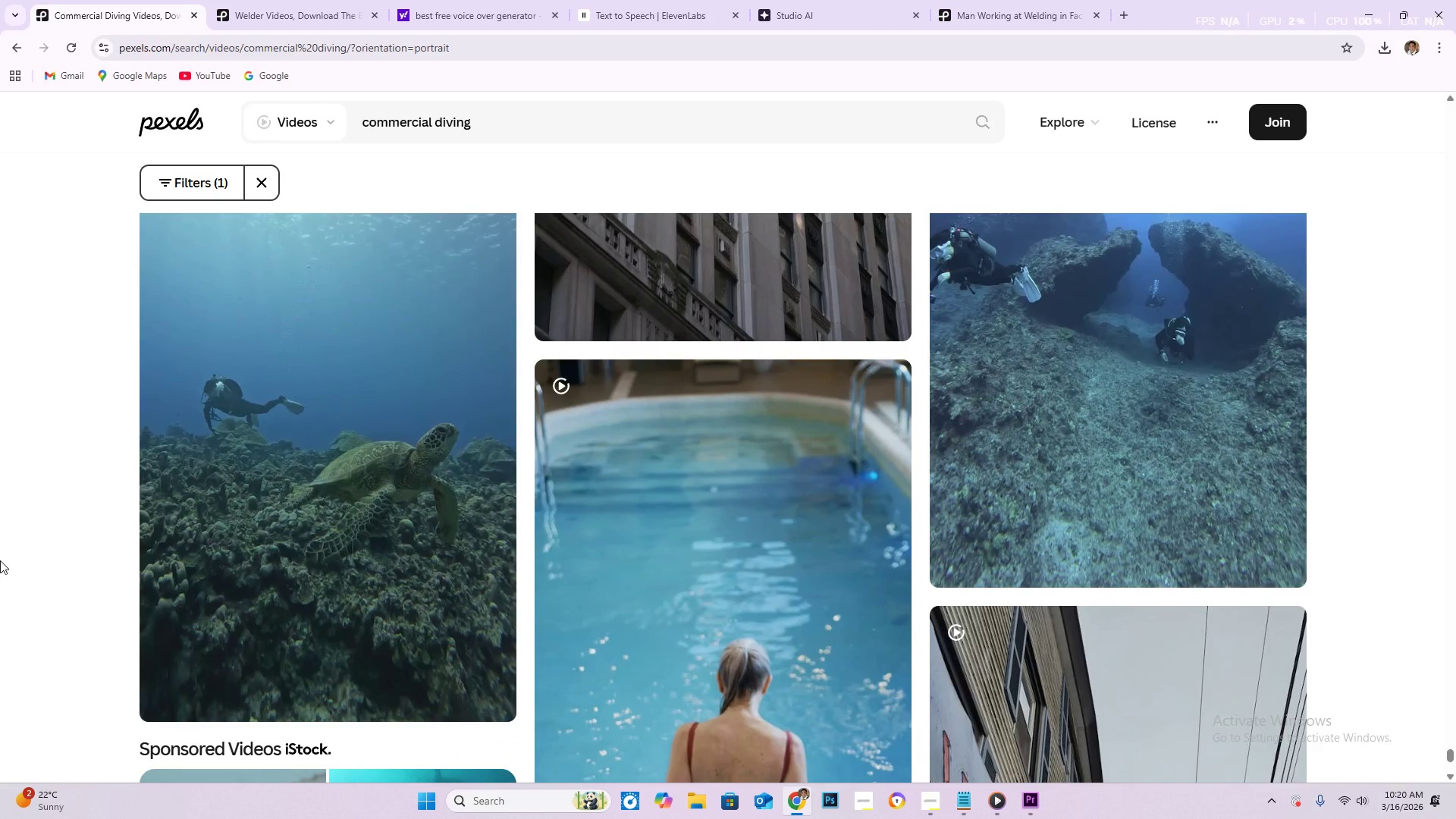 
scroll: coordinate [0, 563], scroll_direction: down, amount: 18.0
 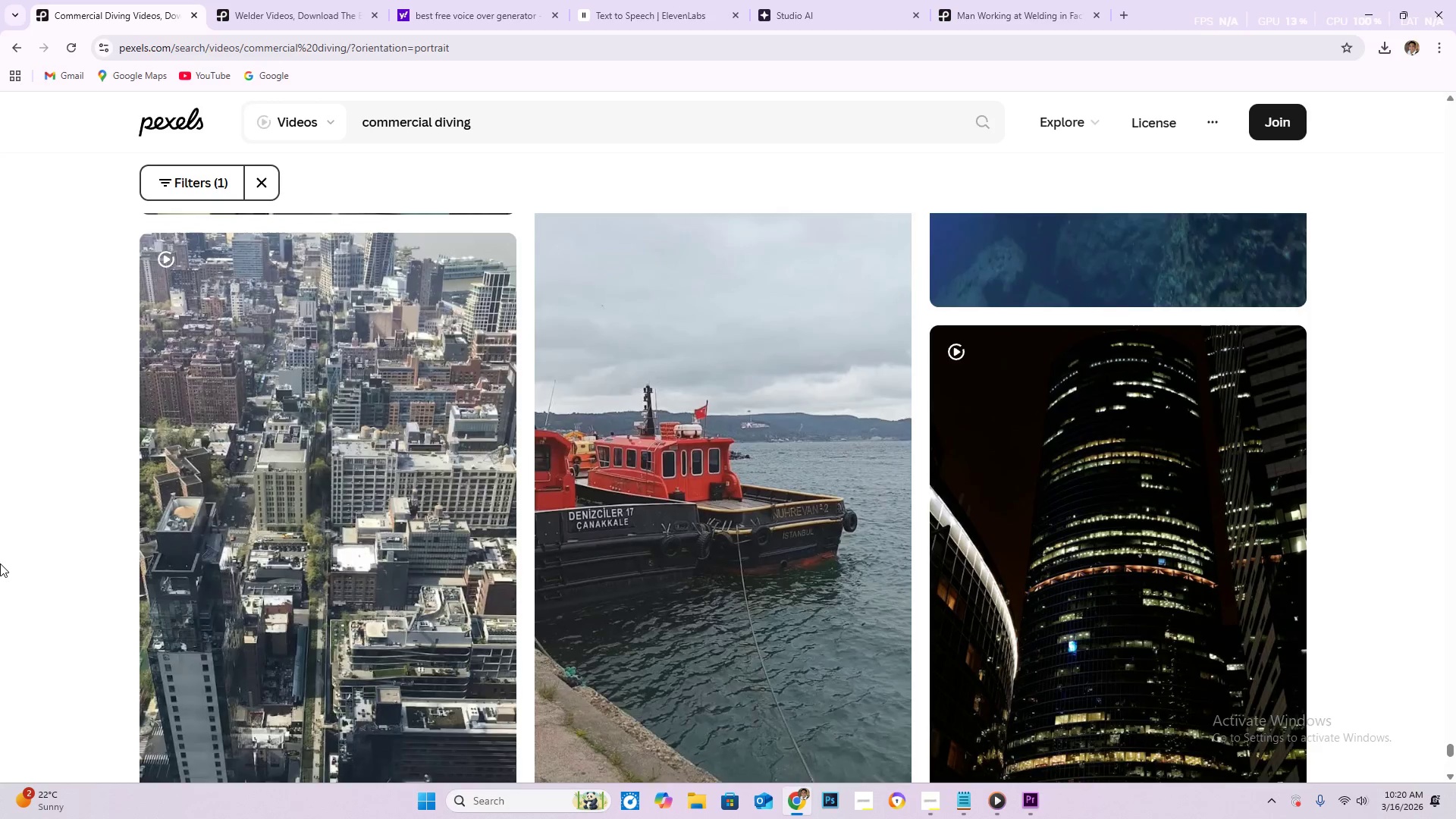 
scroll: coordinate [0, 572], scroll_direction: down, amount: 20.0
 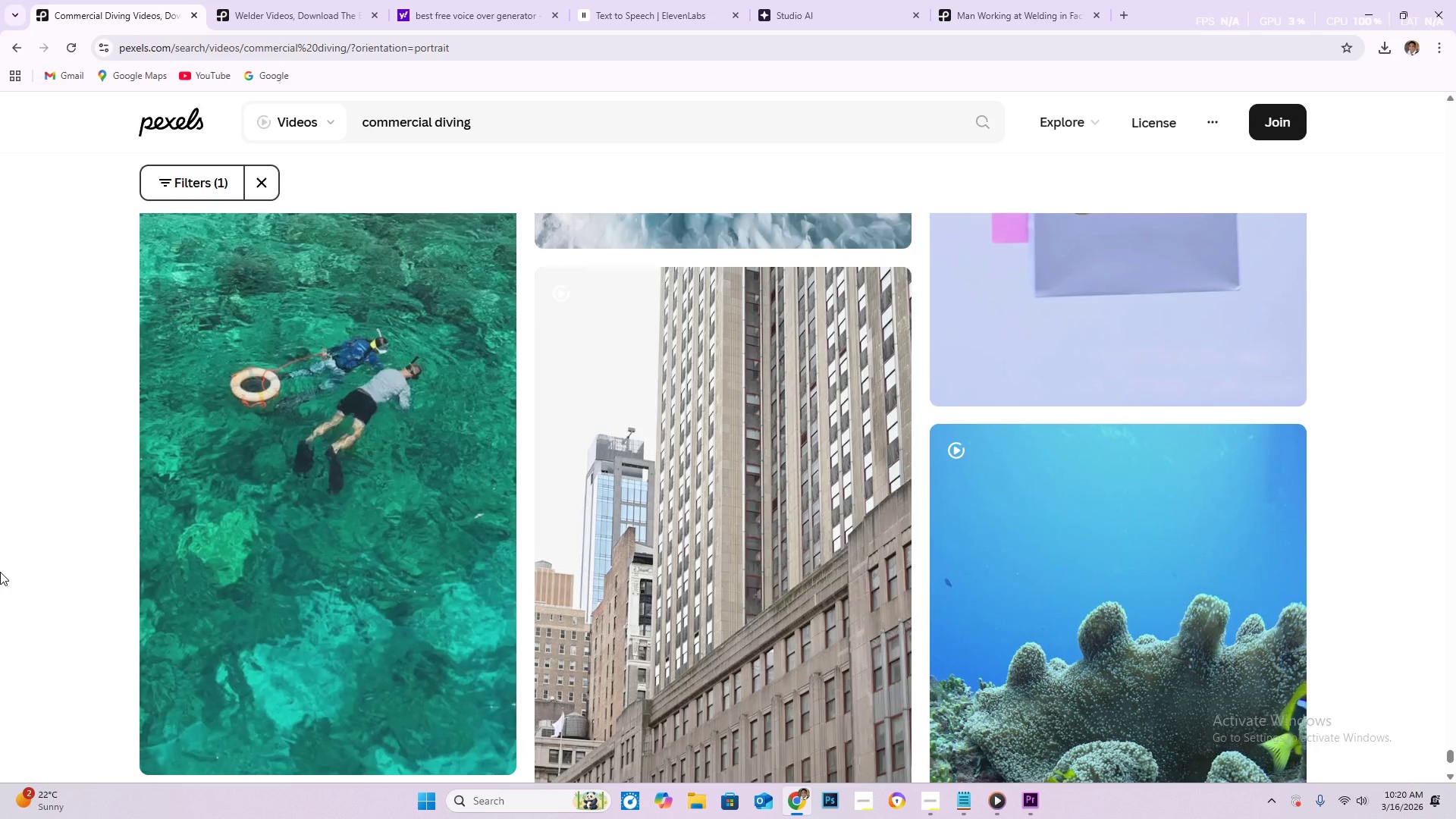 
scroll: coordinate [2, 579], scroll_direction: down, amount: 26.0
 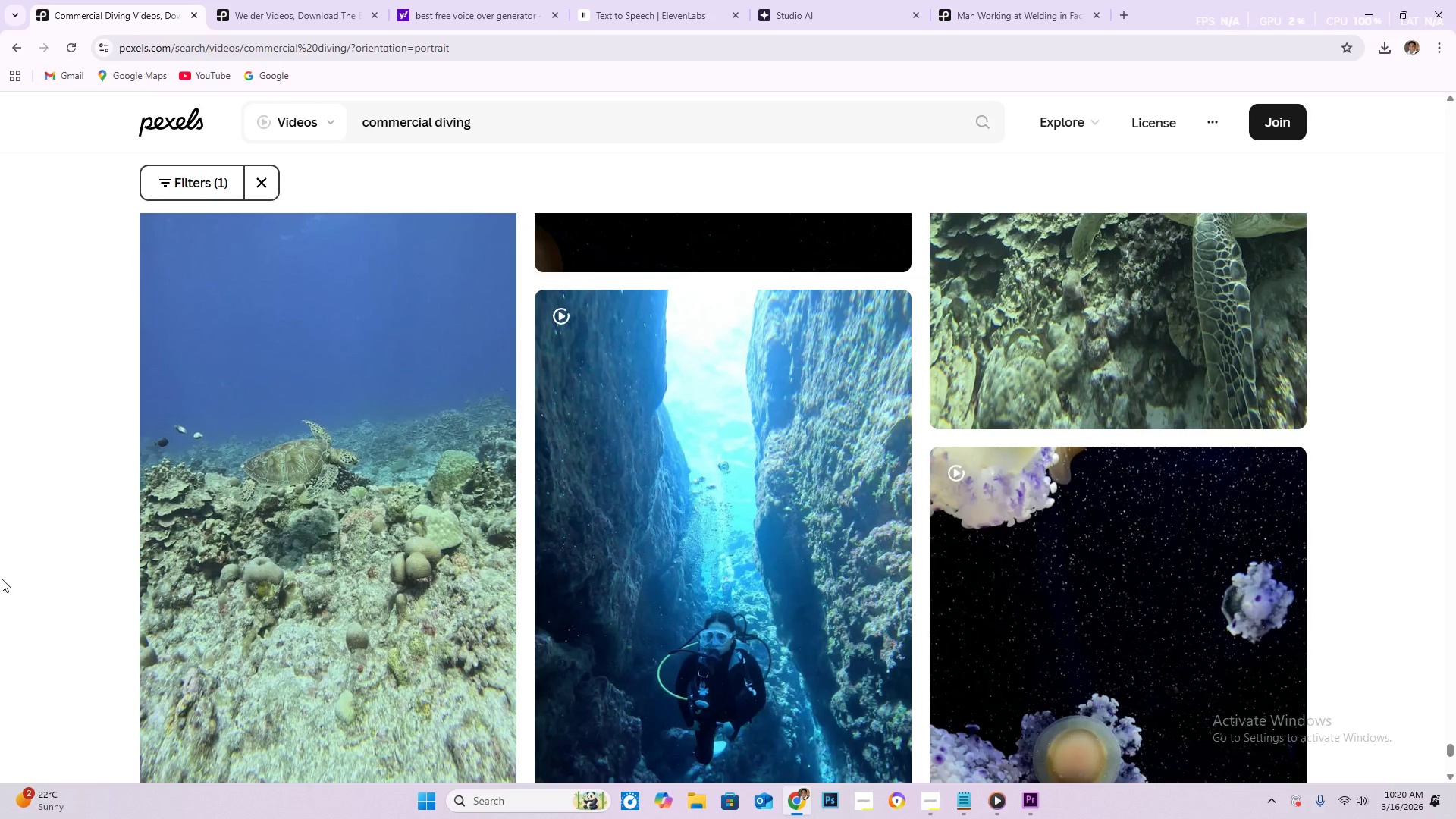 
scroll: coordinate [0, 585], scroll_direction: down, amount: 18.0
 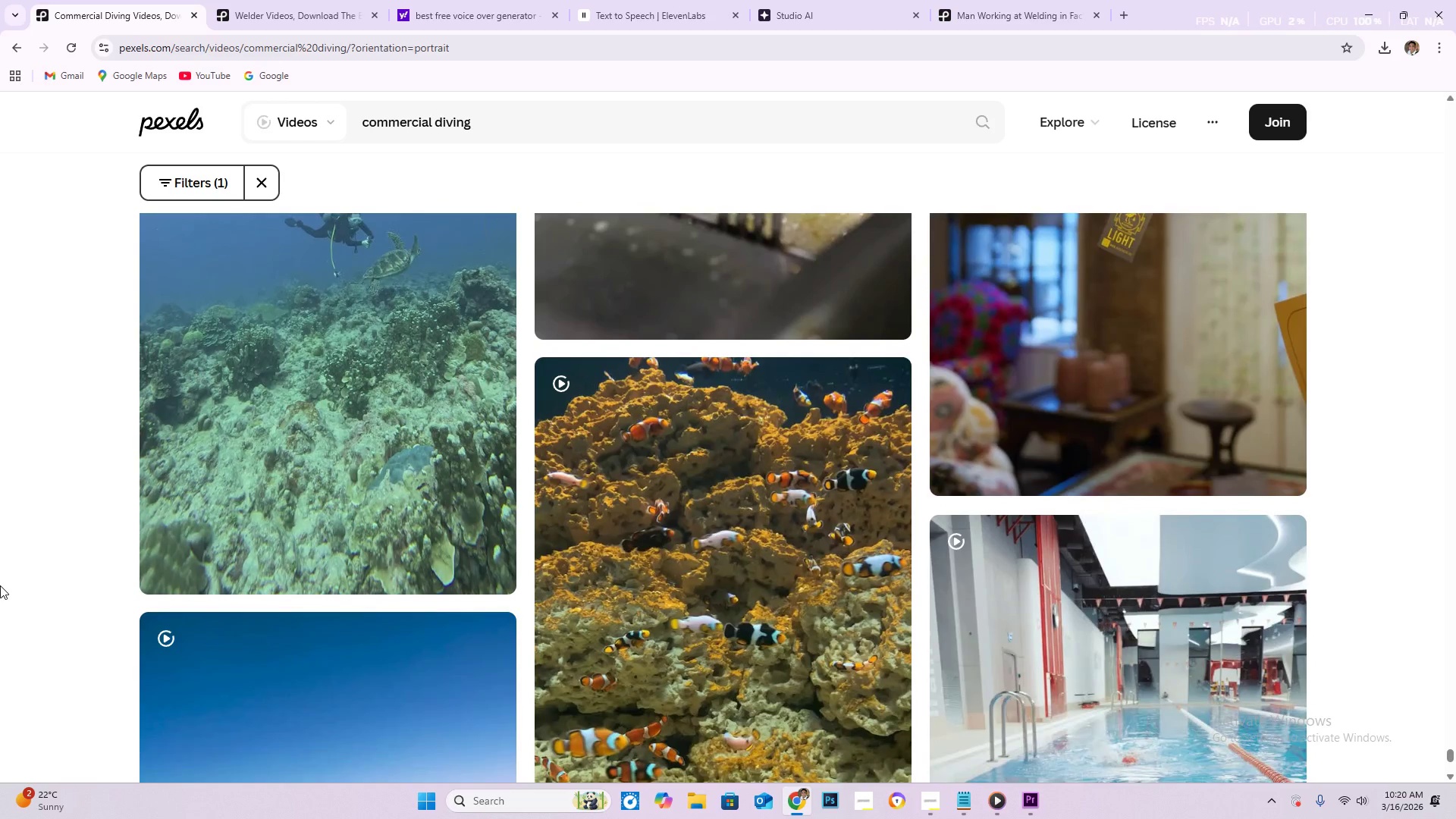 
scroll: coordinate [0, 591], scroll_direction: down, amount: 31.0
 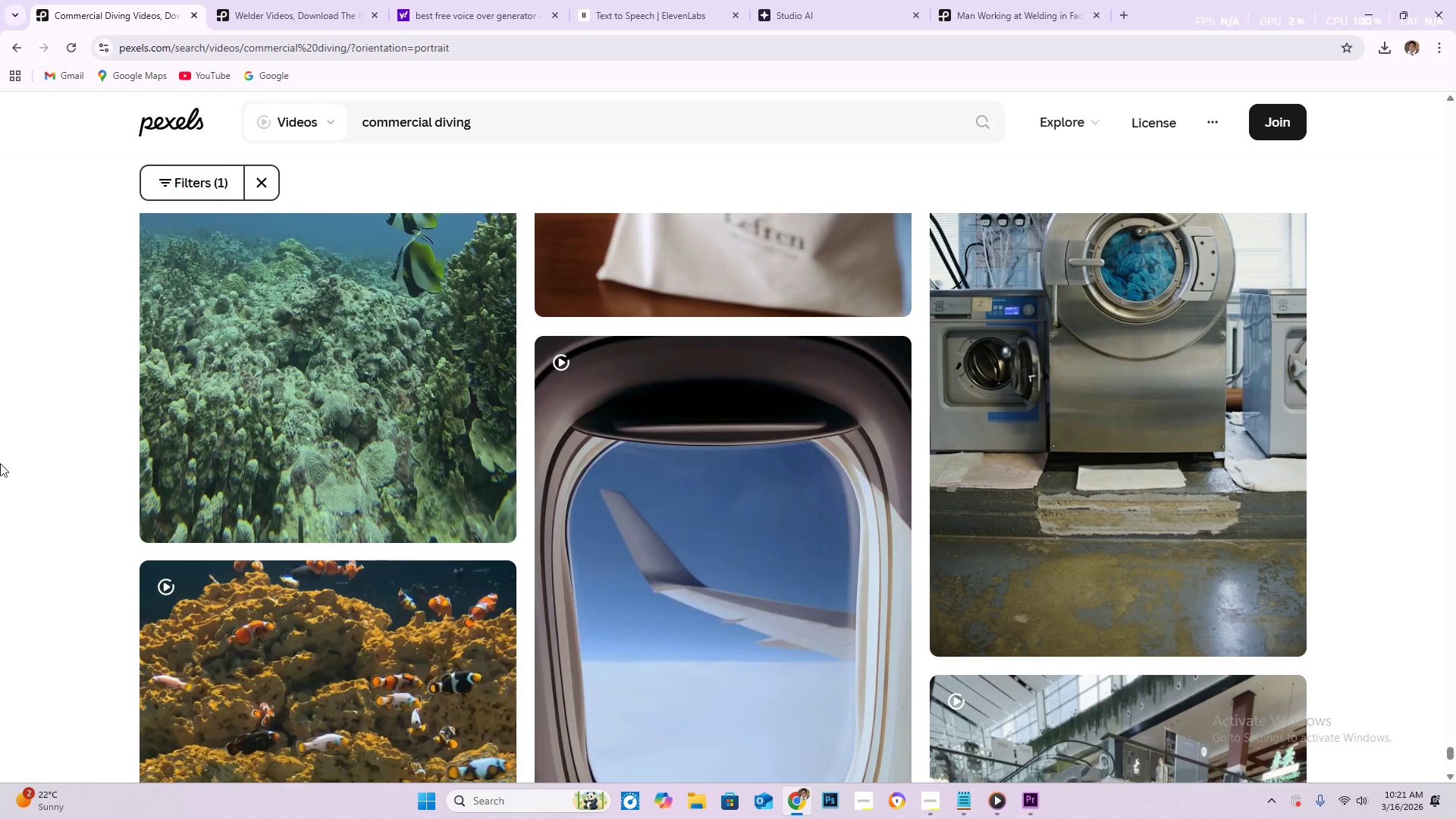 
scroll: coordinate [94, 482], scroll_direction: down, amount: 13.0
 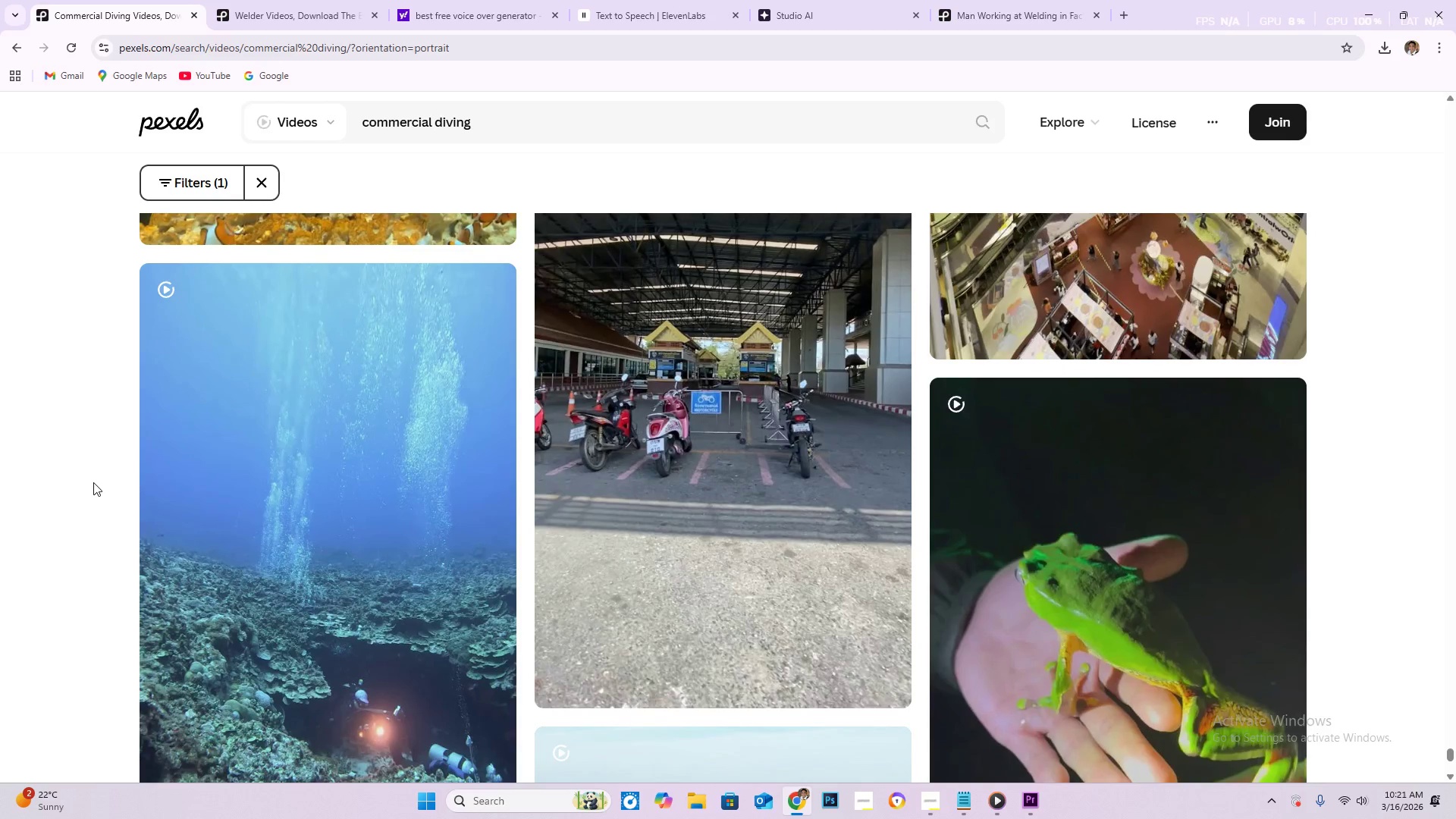 
scroll: coordinate [86, 489], scroll_direction: down, amount: 13.0
 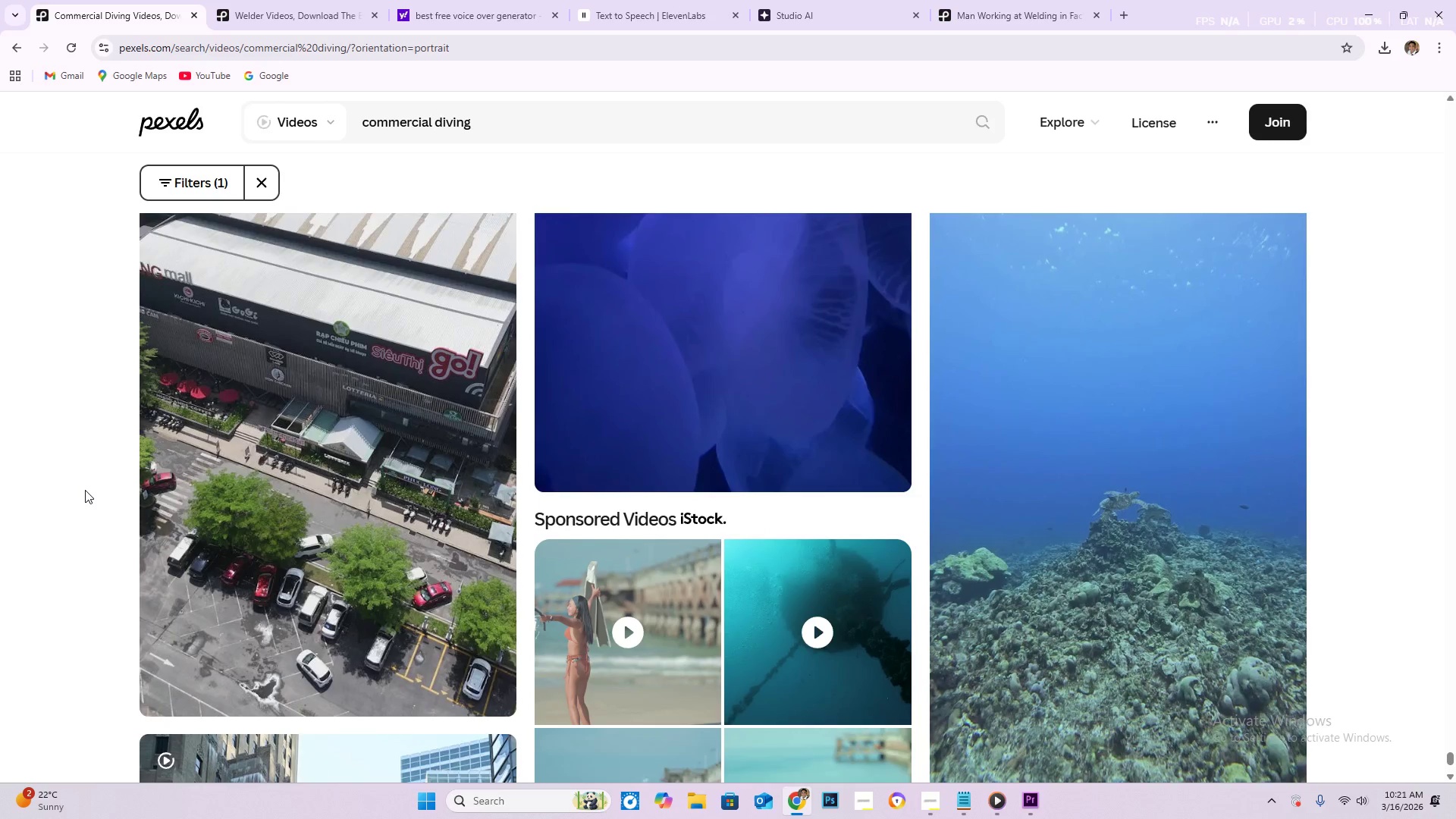 
scroll: coordinate [84, 491], scroll_direction: down, amount: 24.0
 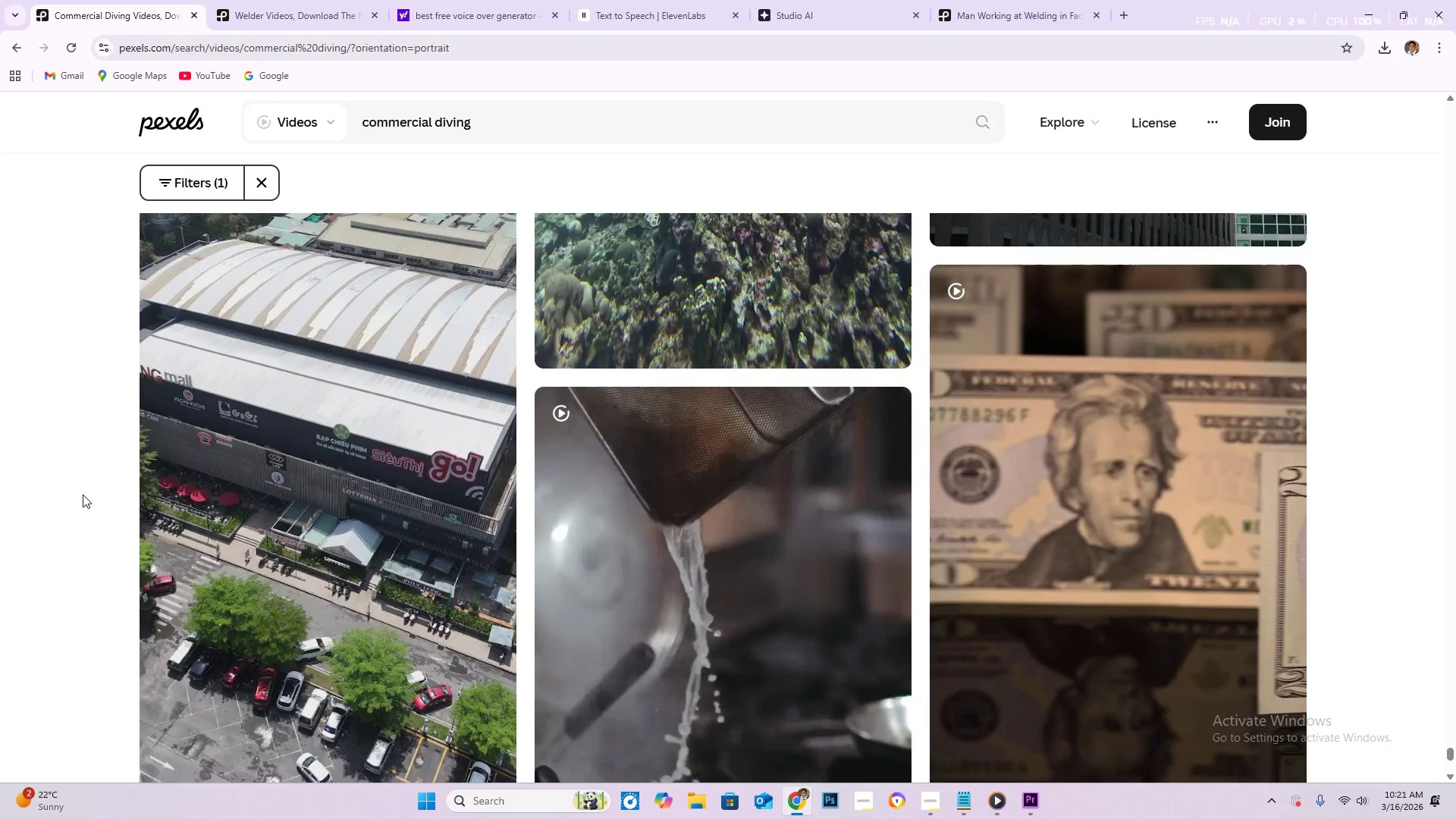 
scroll: coordinate [79, 501], scroll_direction: down, amount: 15.0
 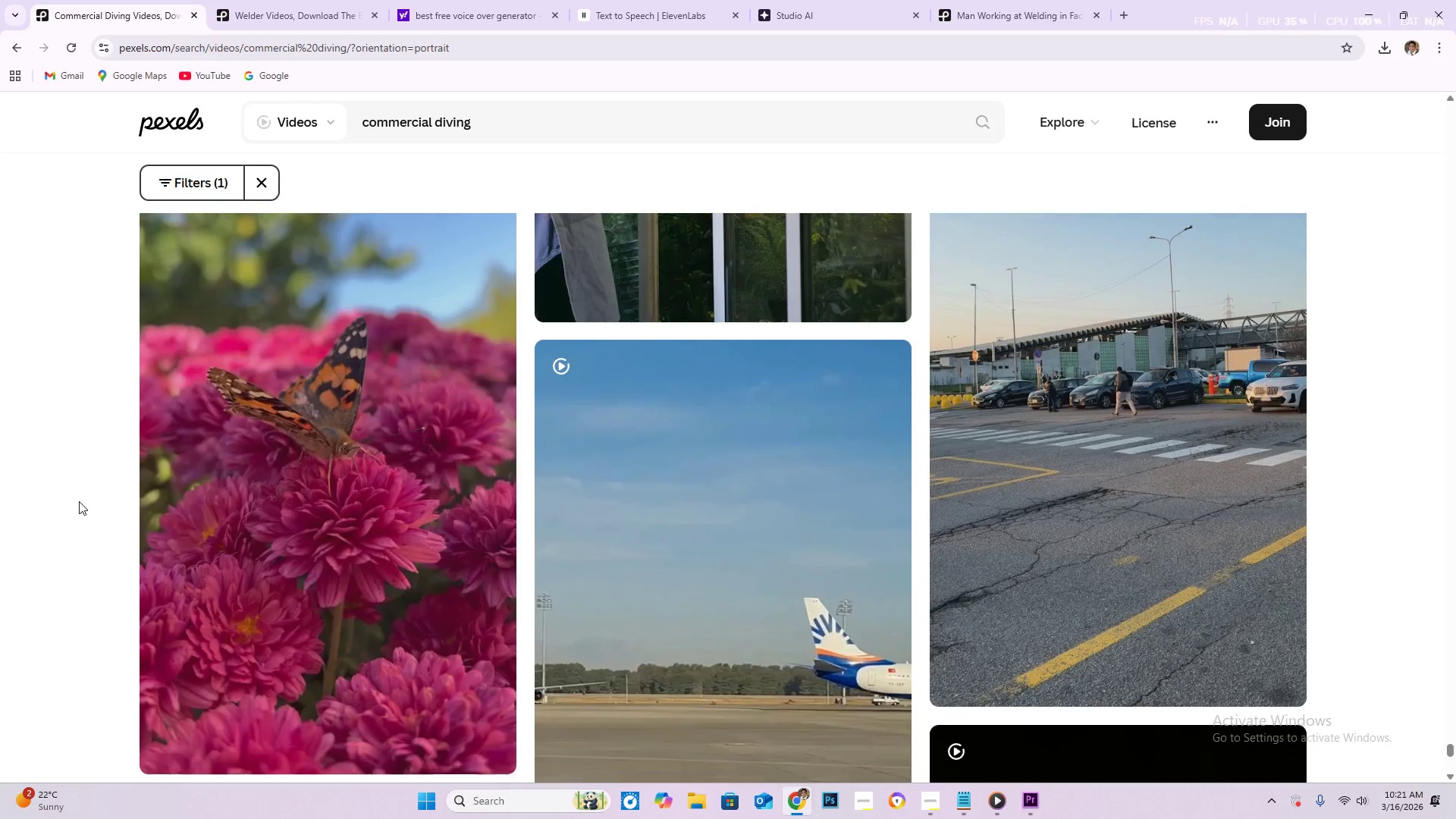 
scroll: coordinate [79, 501], scroll_direction: down, amount: 1.0
 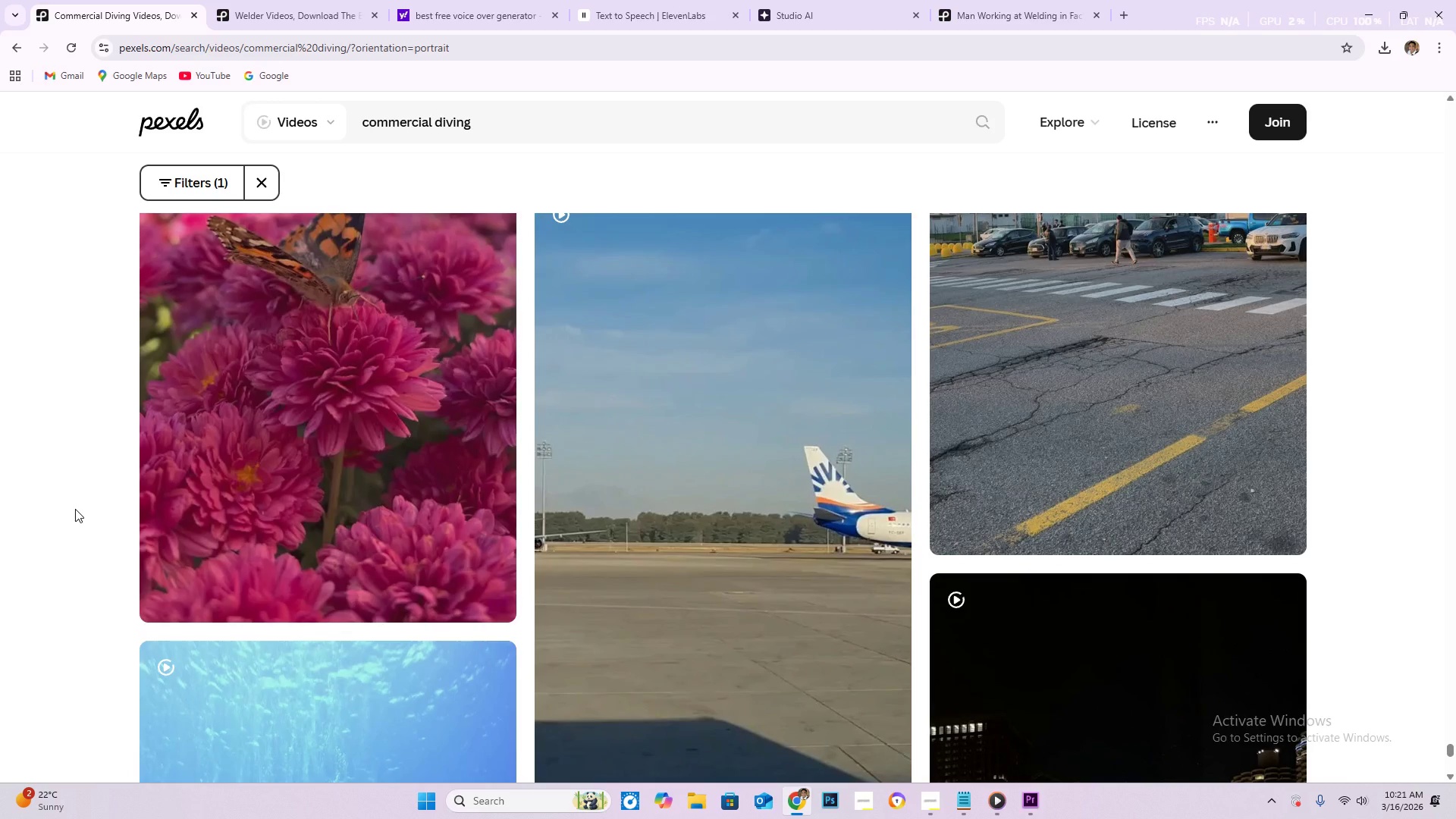 
wait(6.62)
 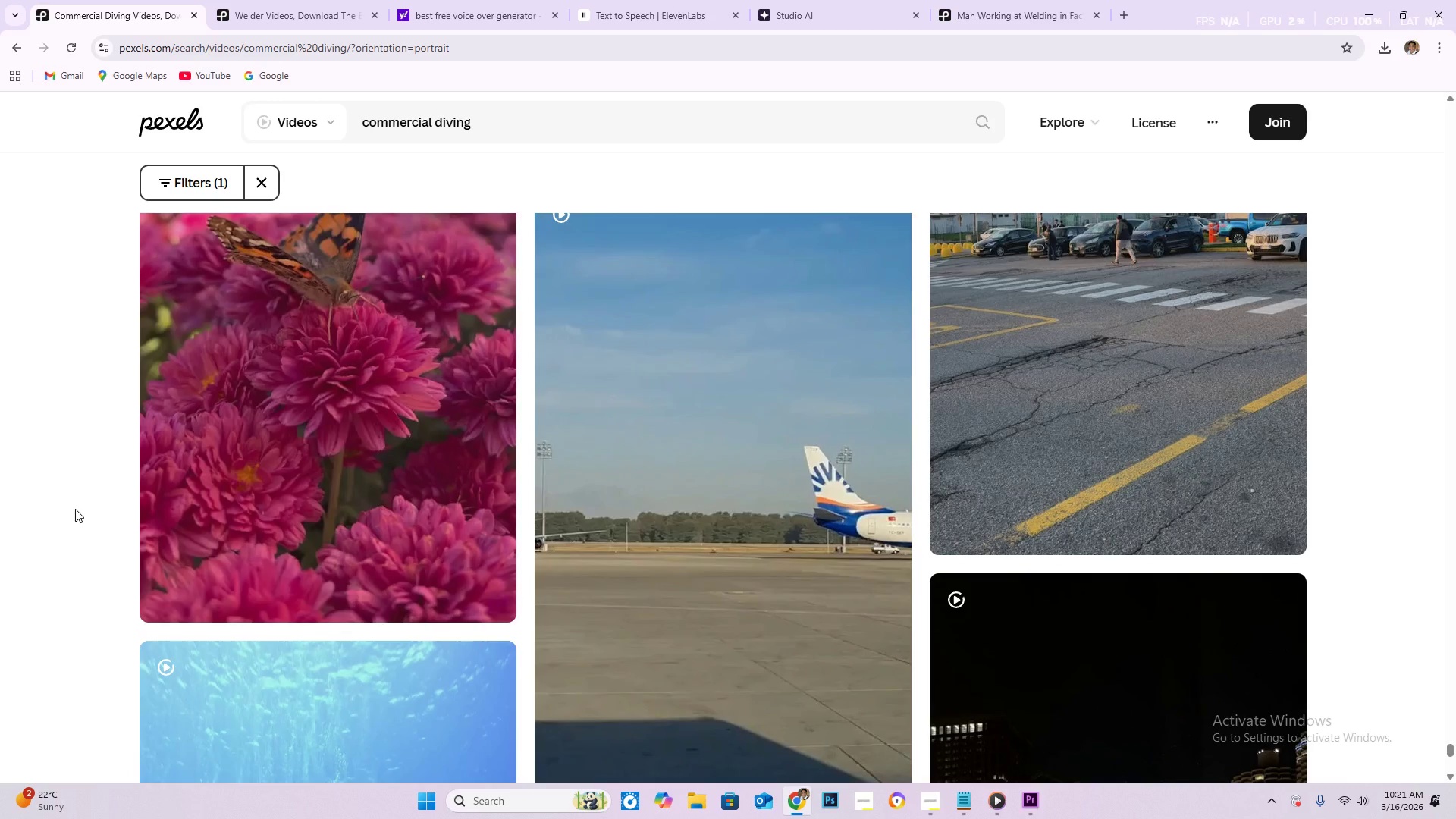 
scroll: coordinate [433, 575], scroll_direction: down, amount: 11.0
 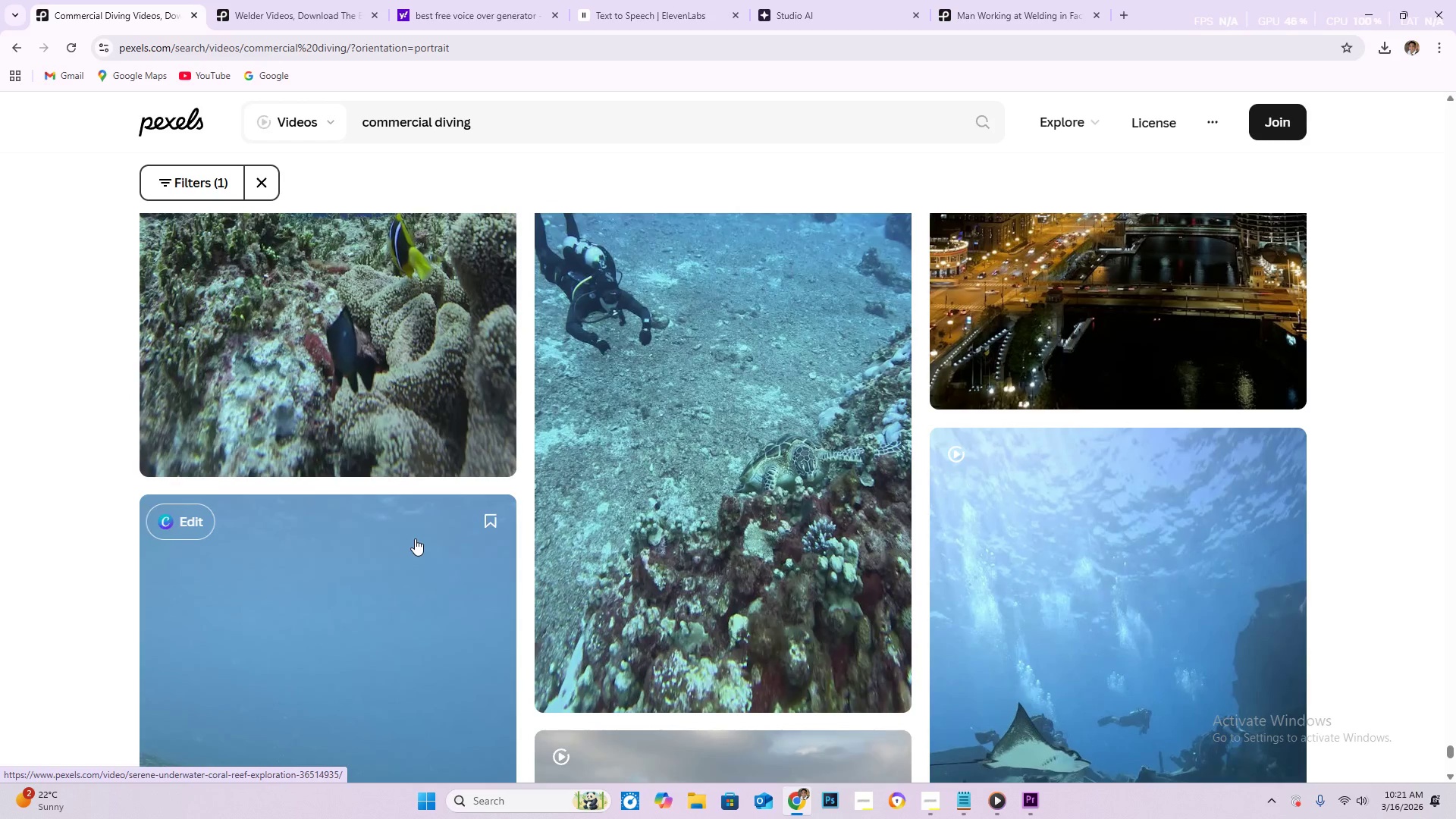 
scroll: coordinate [415, 538], scroll_direction: up, amount: 3.0
 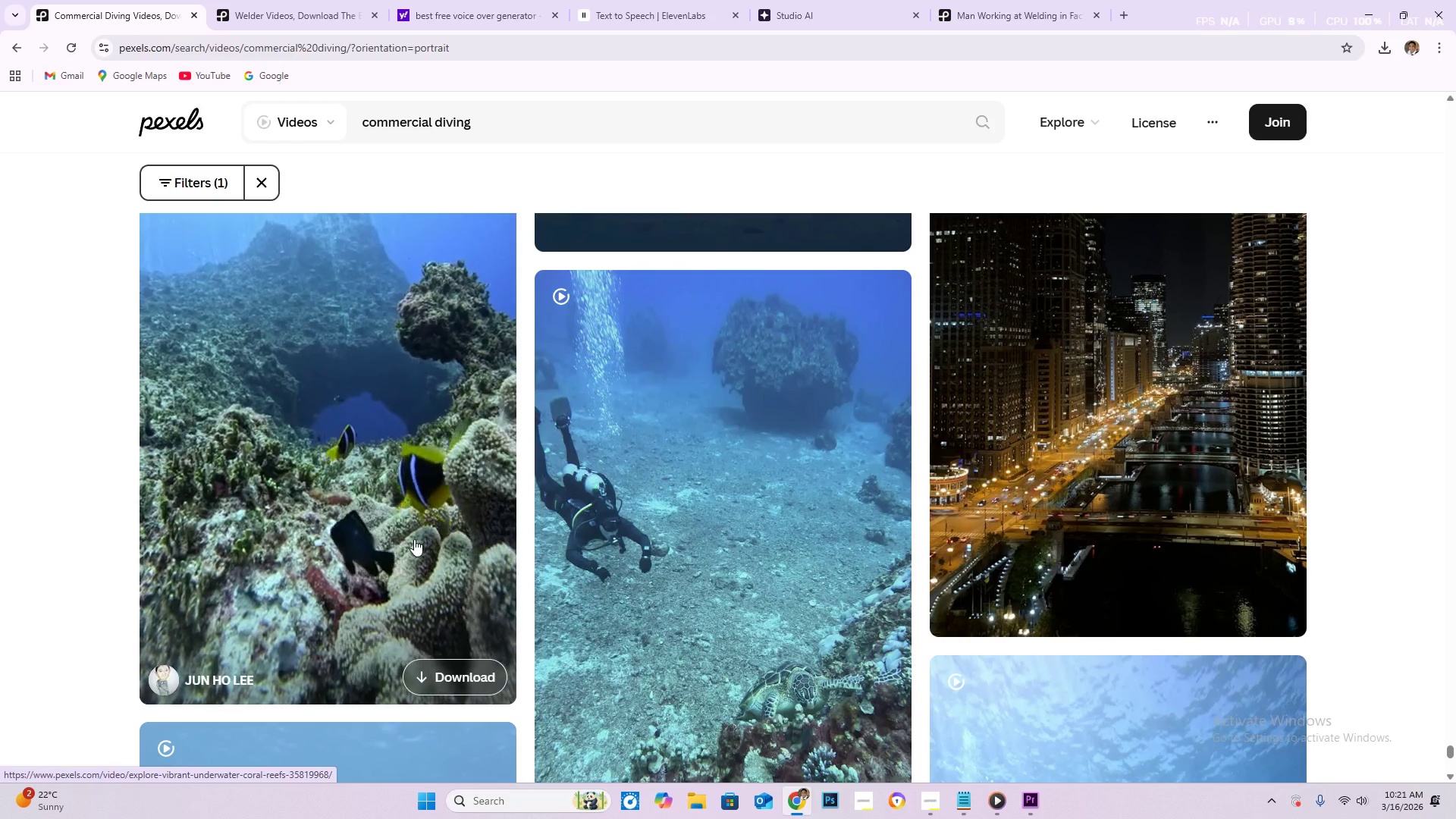 
scroll: coordinate [398, 525], scroll_direction: down, amount: 41.0
 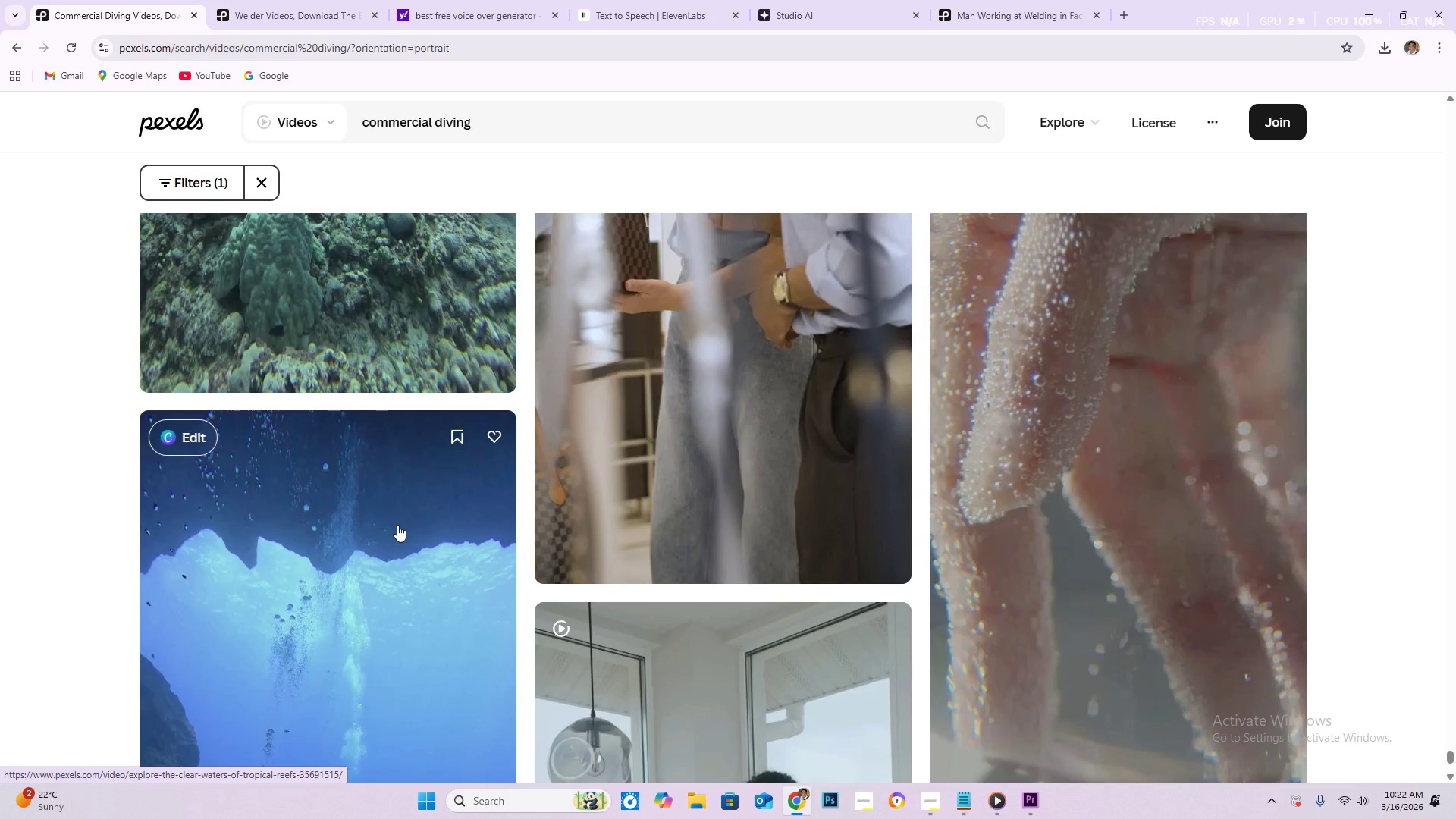 
scroll: coordinate [389, 505], scroll_direction: down, amount: 34.0
 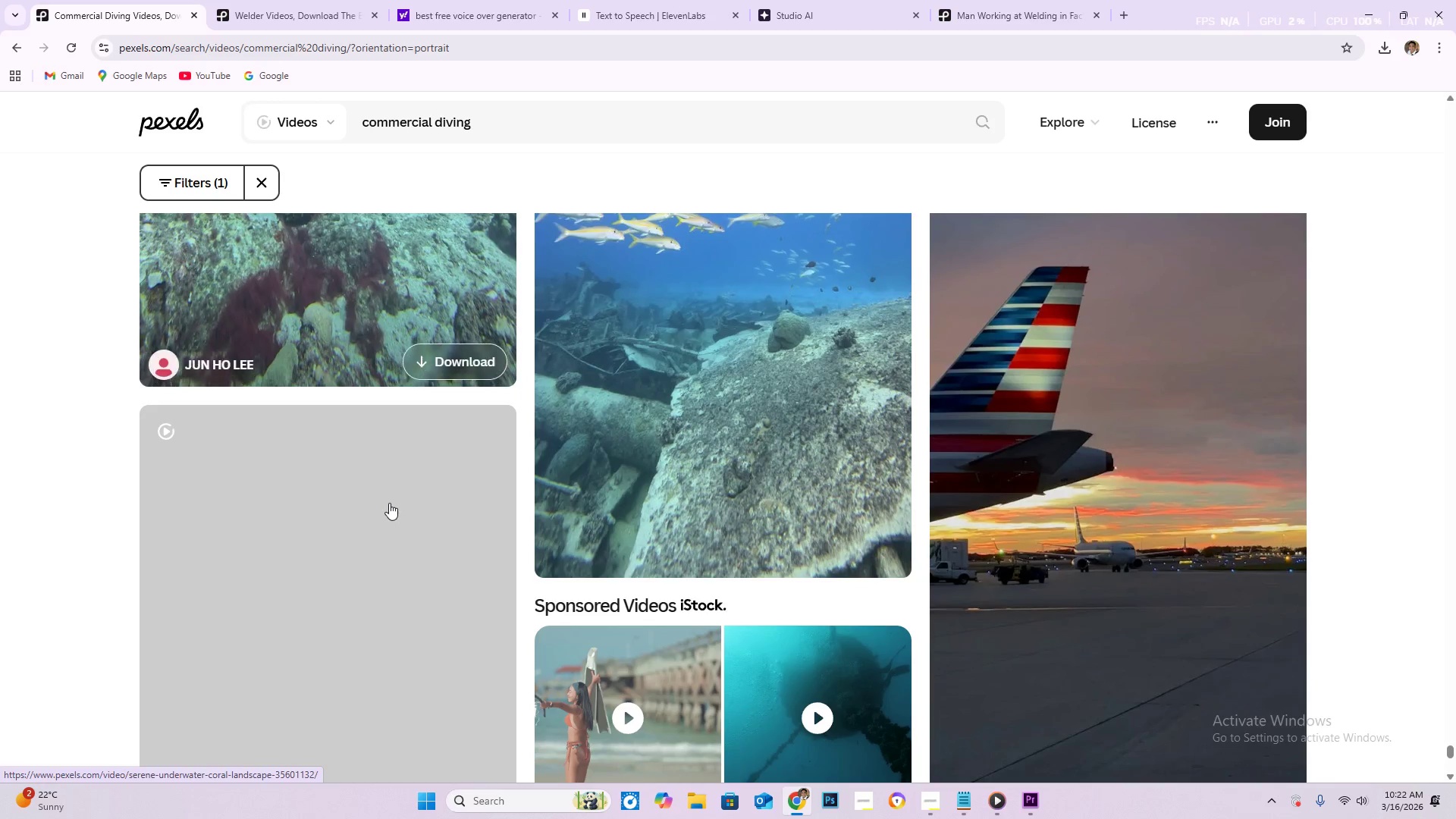 
scroll: coordinate [366, 519], scroll_direction: down, amount: 13.0
 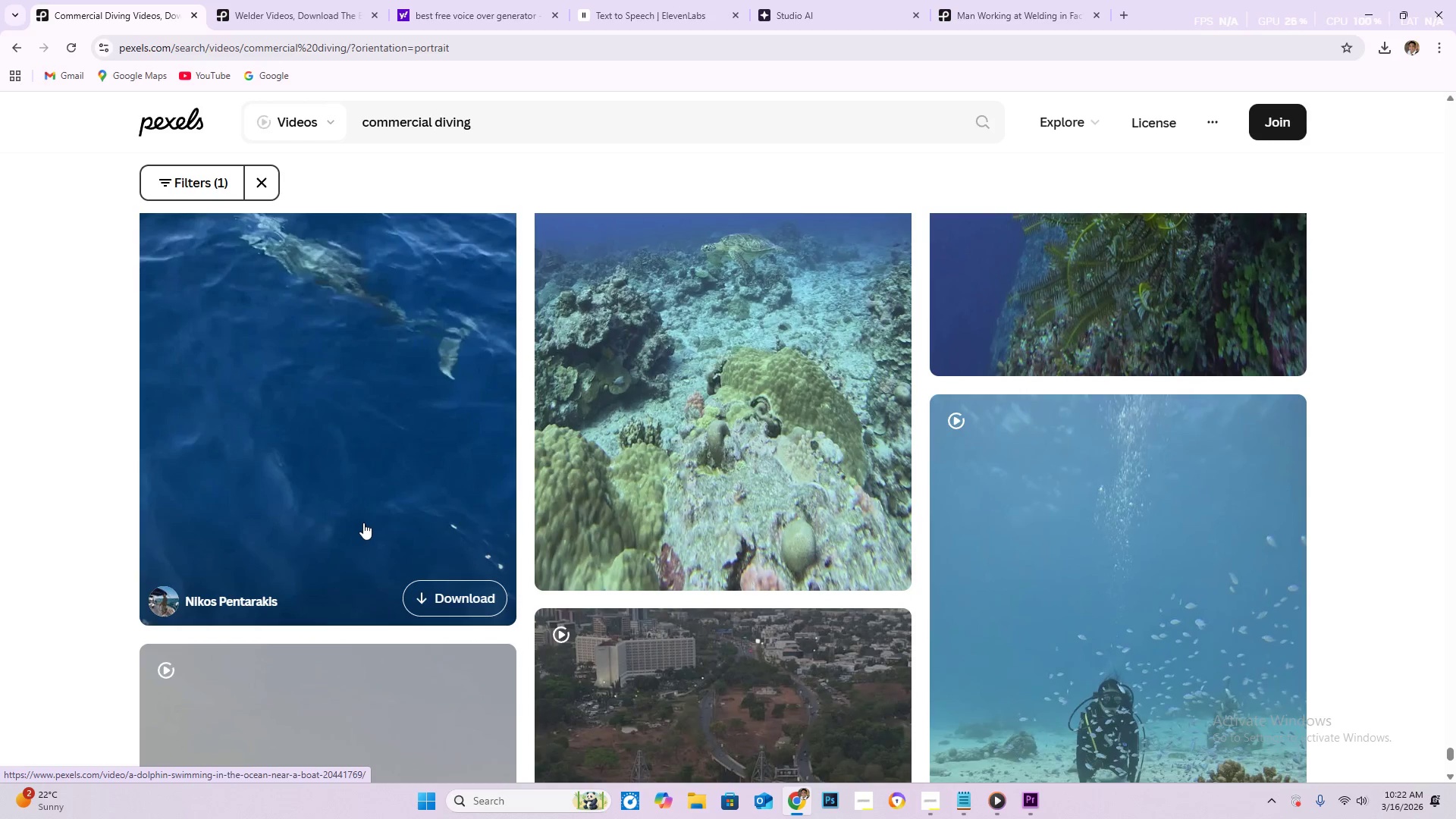 
scroll: coordinate [365, 496], scroll_direction: down, amount: 70.0
 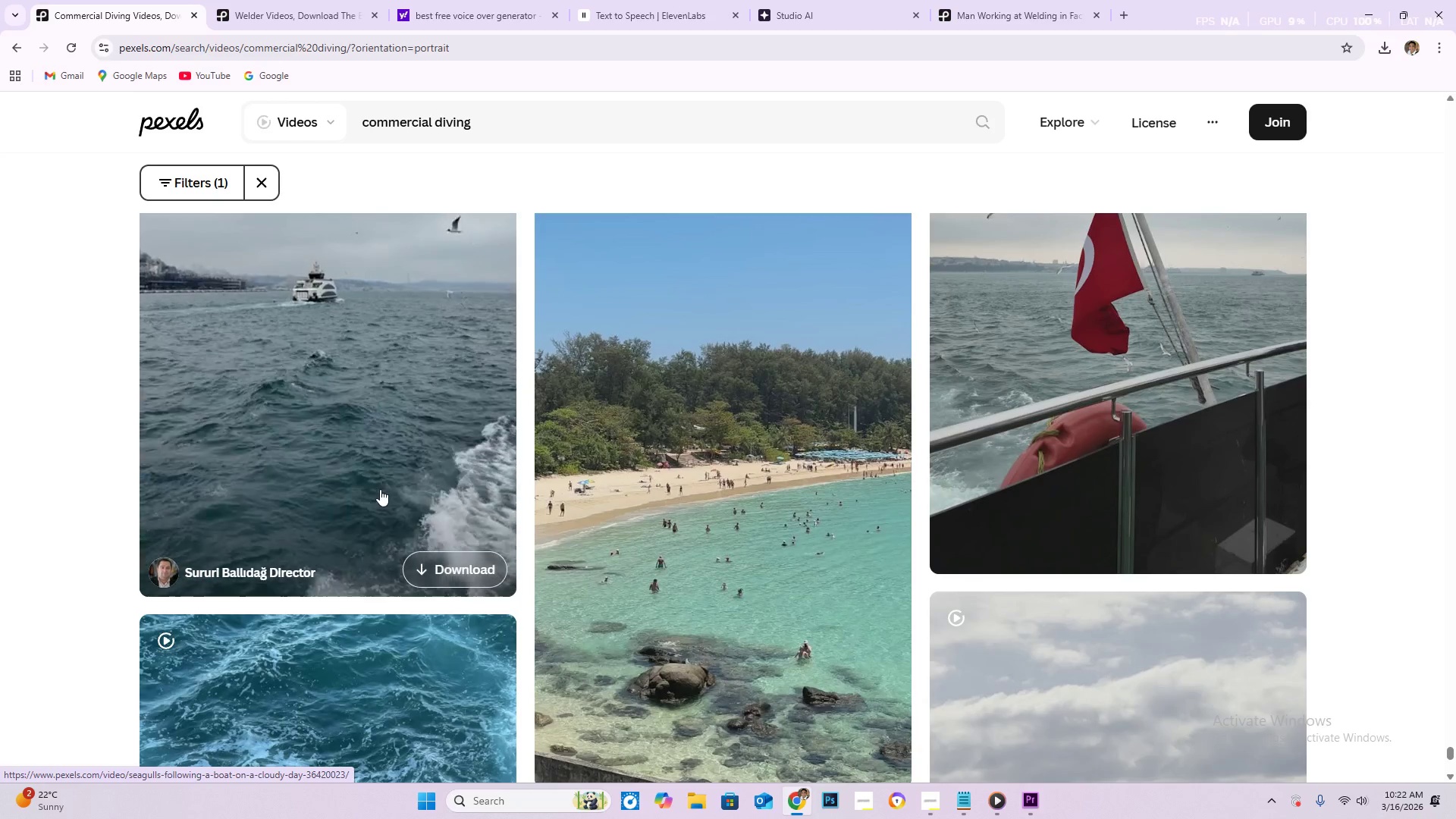 
scroll: coordinate [683, 578], scroll_direction: down, amount: 80.0
 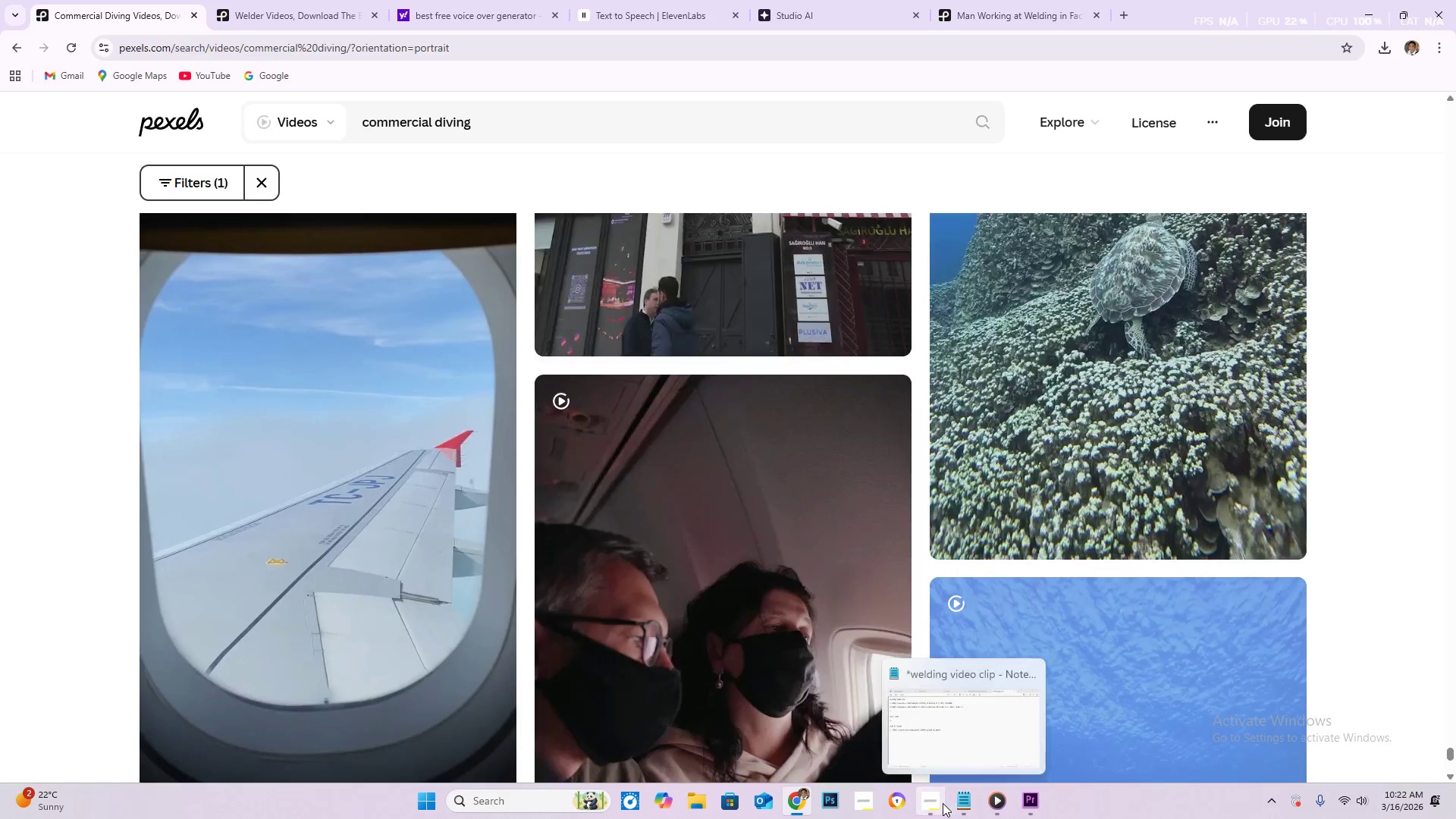 
left_click([934, 802])